 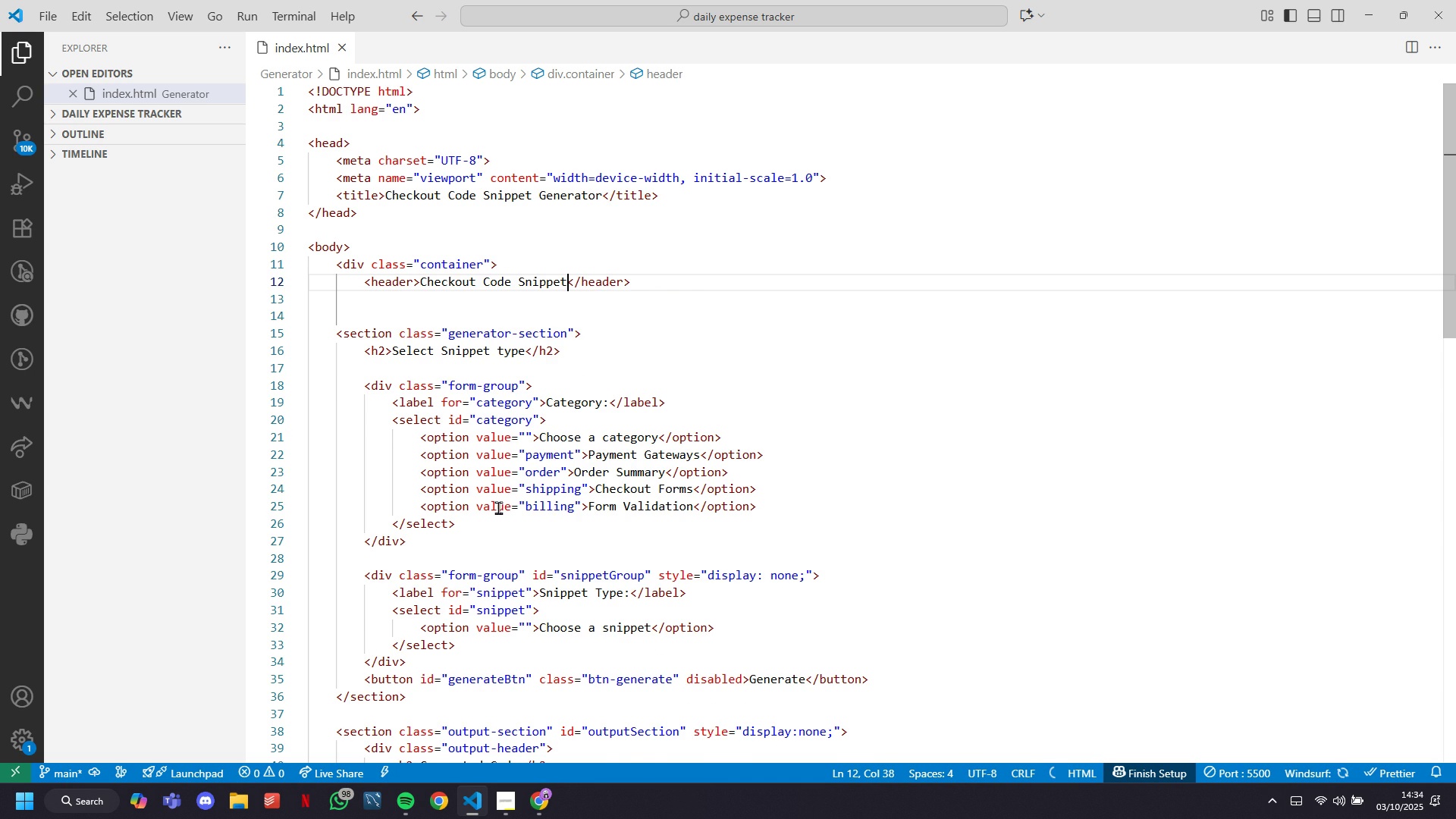 
key(Backspace)
 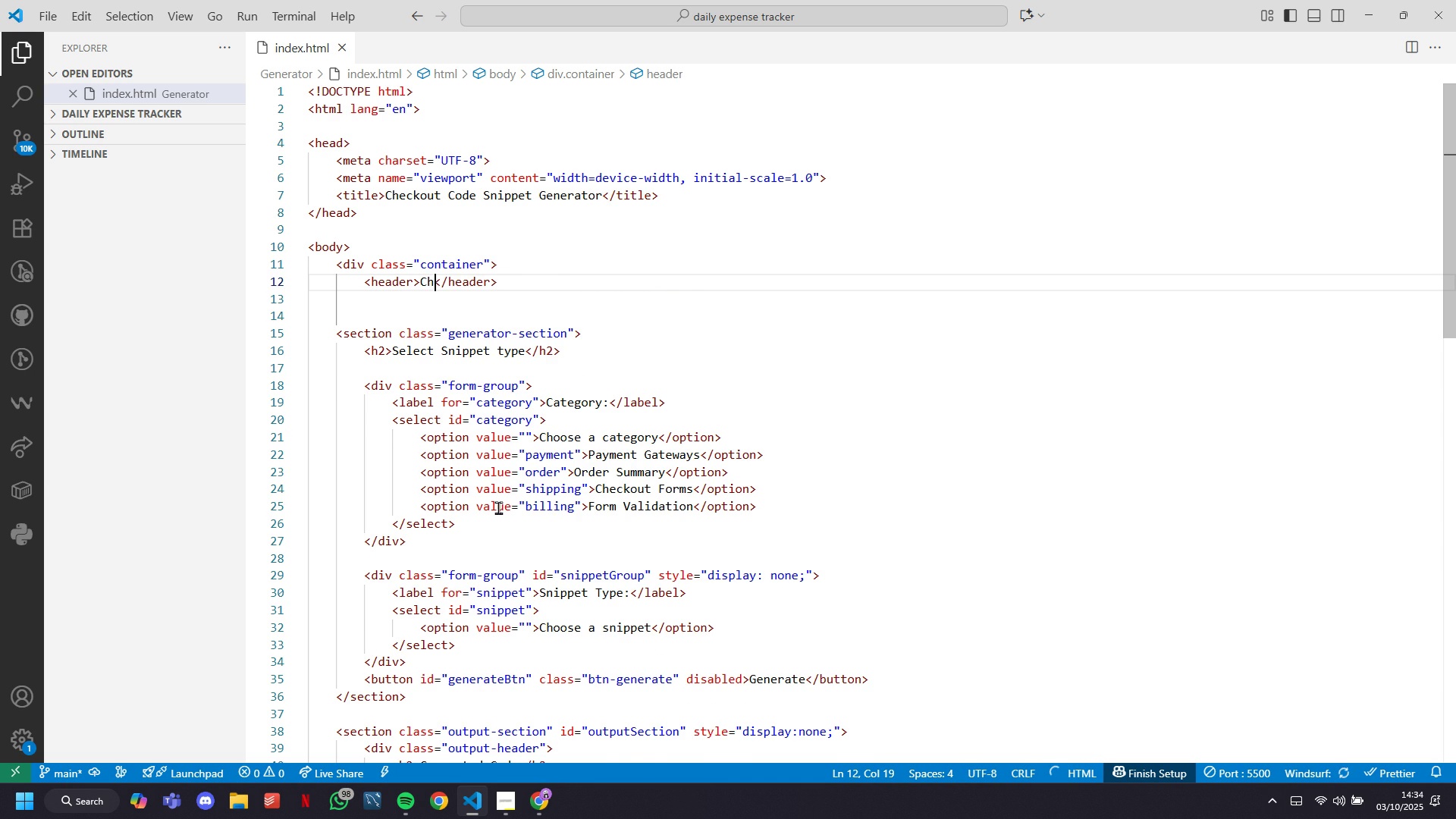 
key(Backspace)
 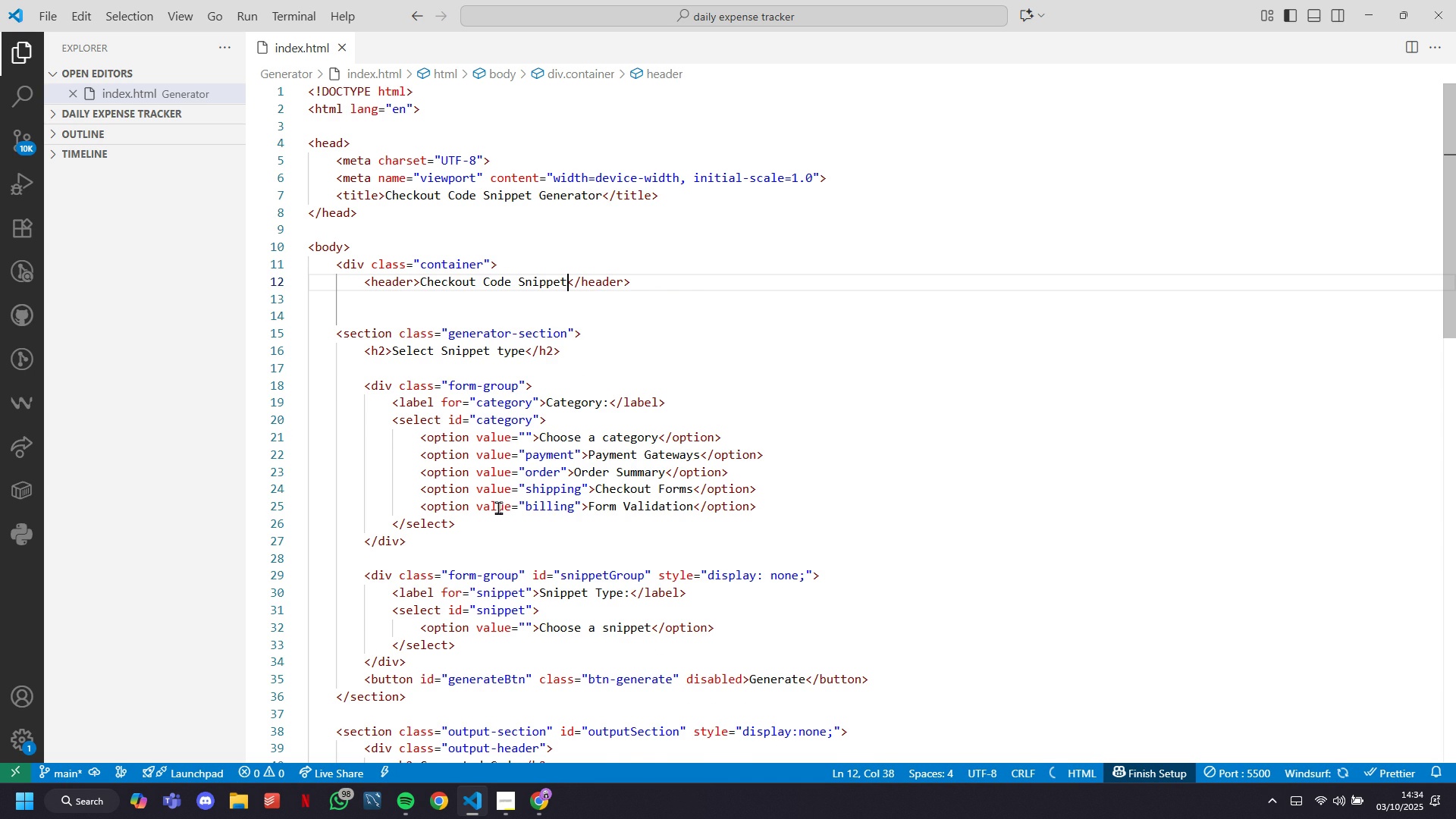 
key(Backspace)
 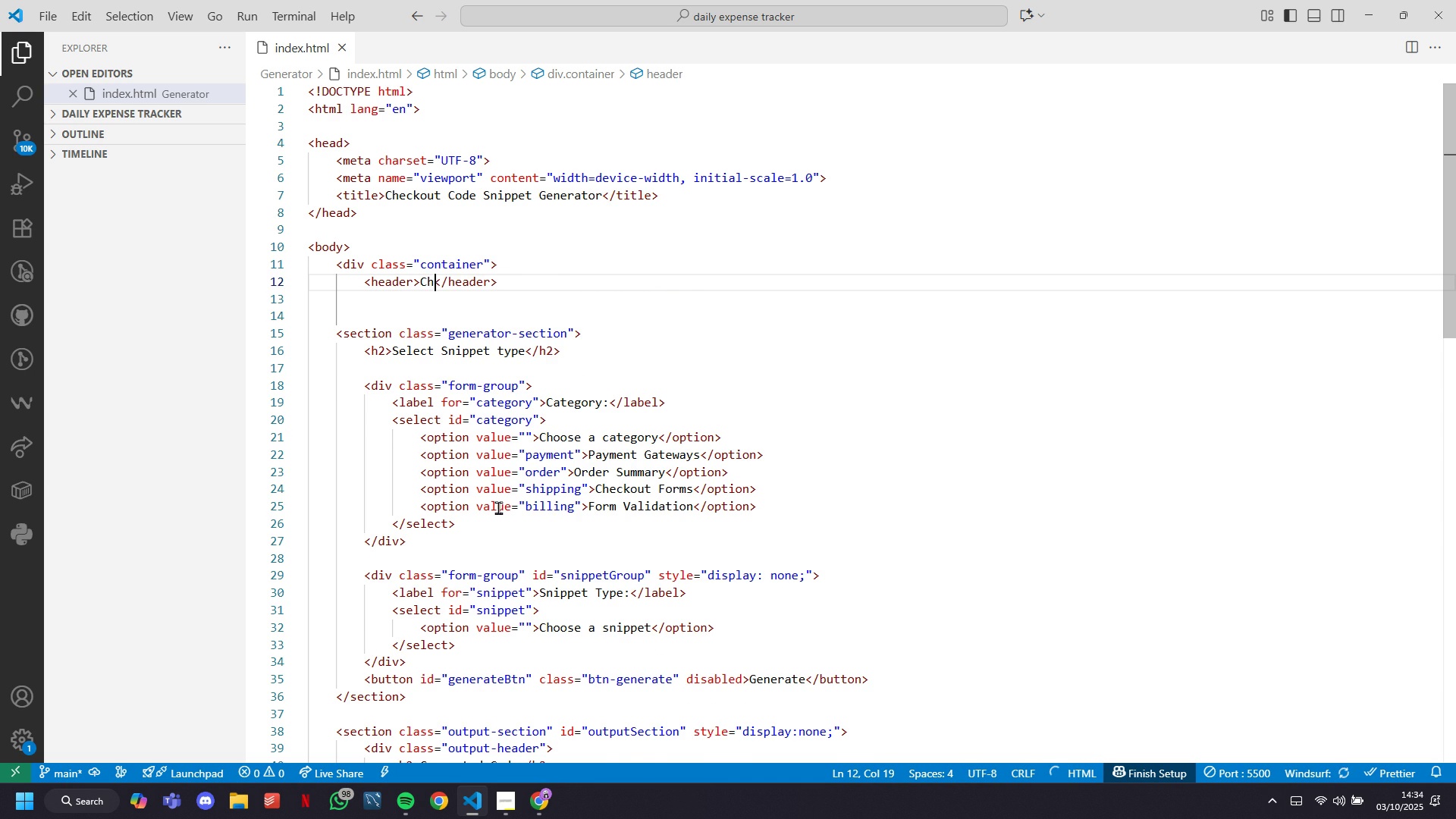 
key(Backspace)
 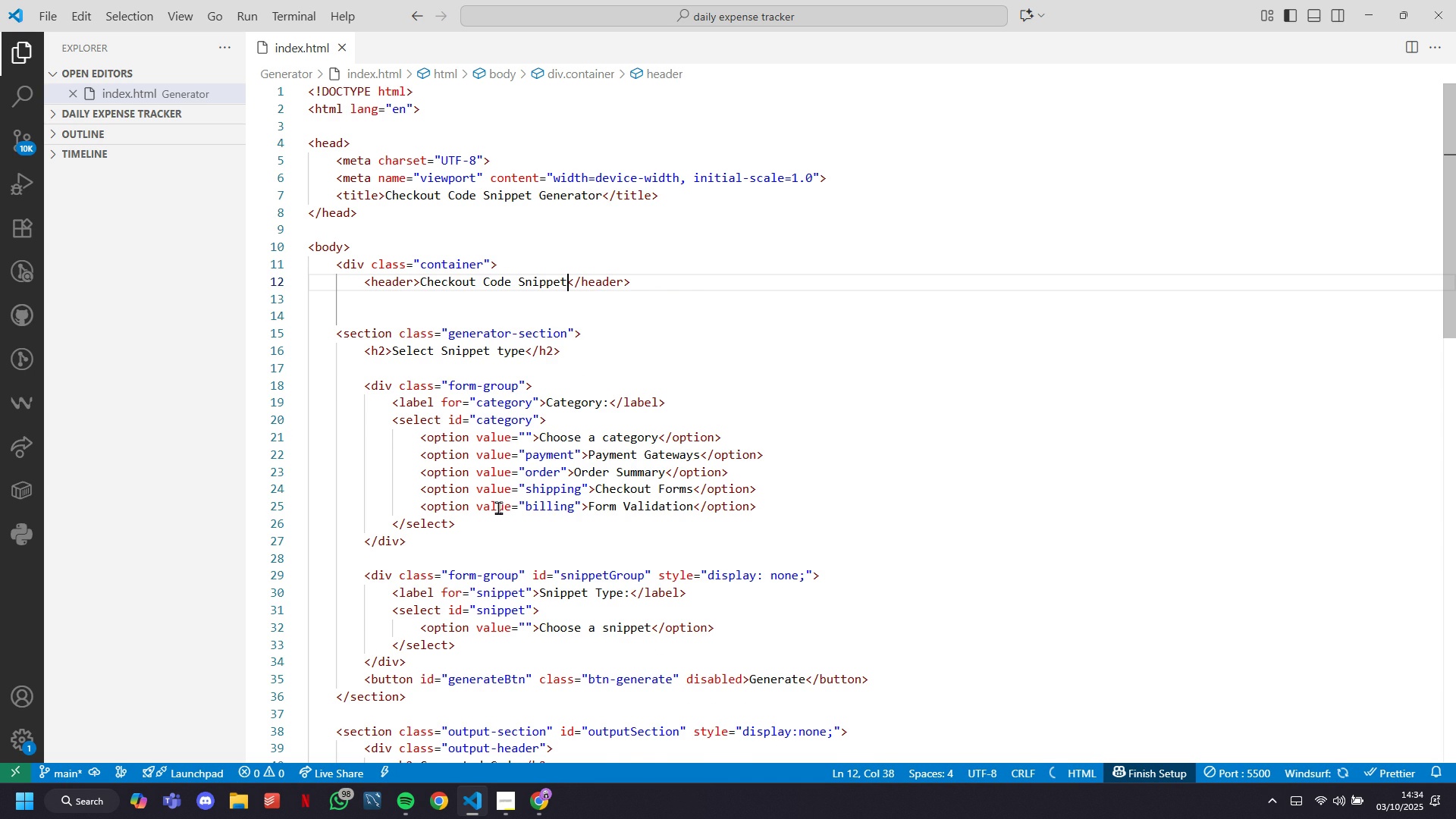 
key(Backspace)
 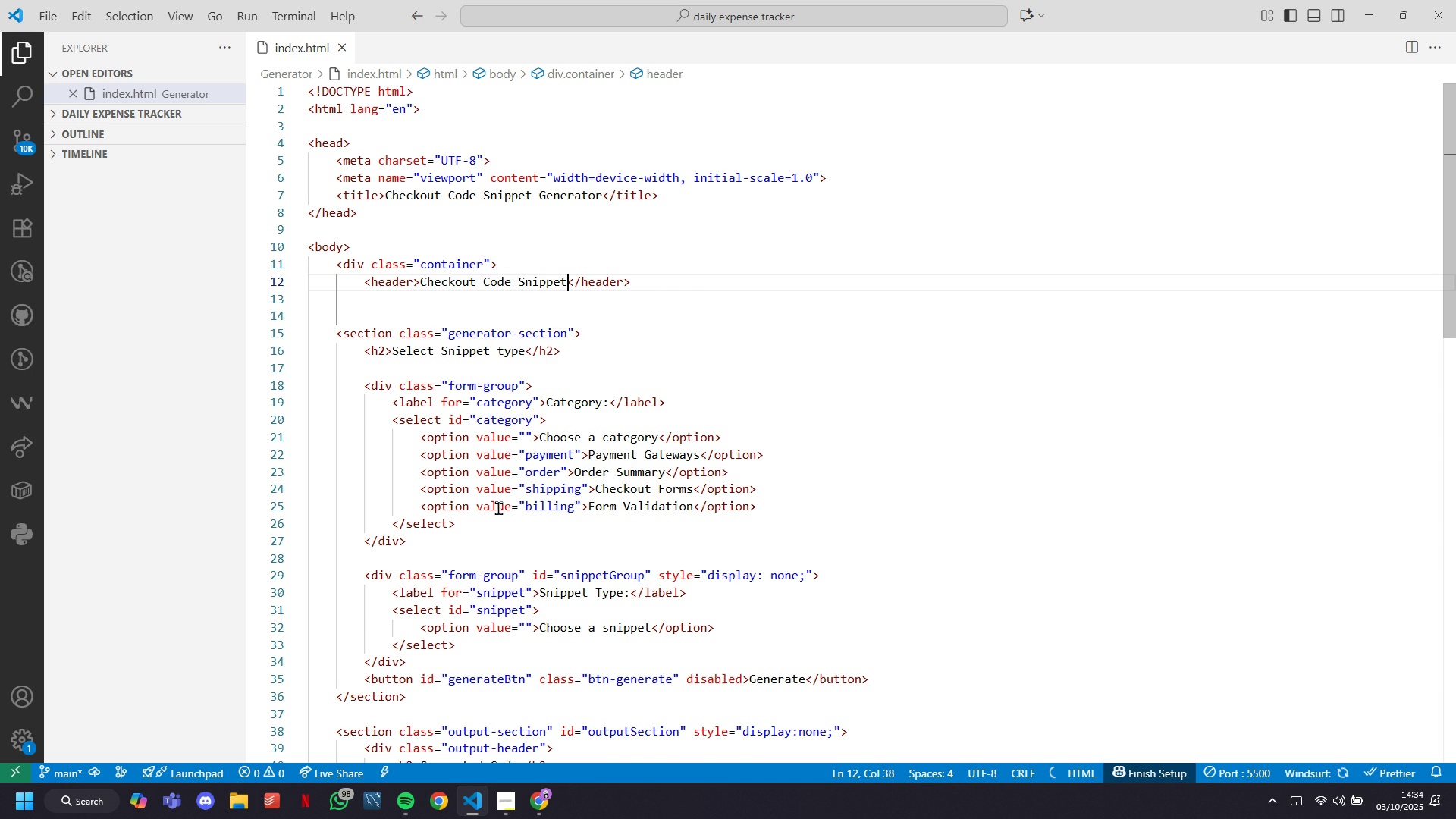 
key(Backspace)
 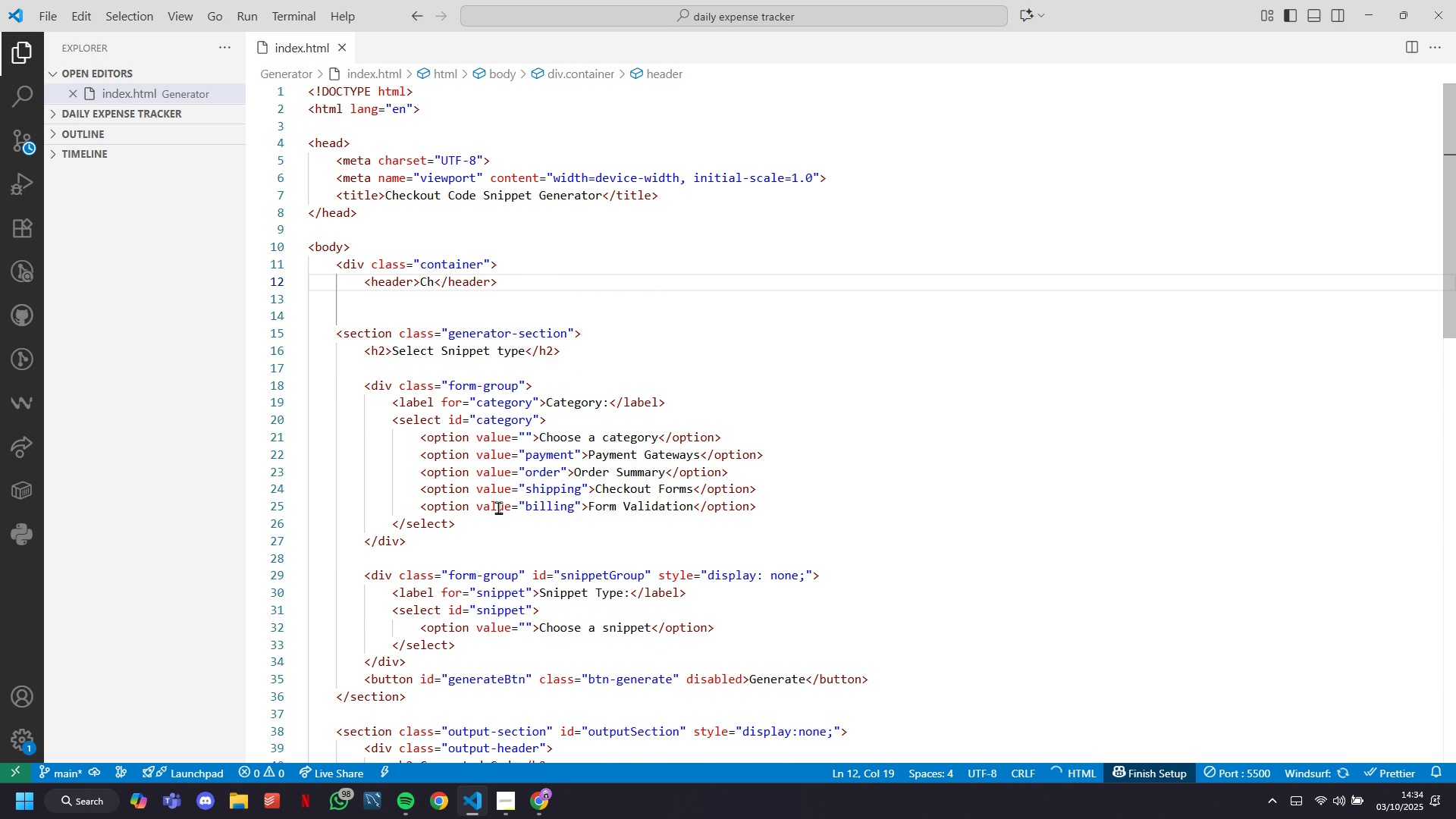 
key(Backspace)
 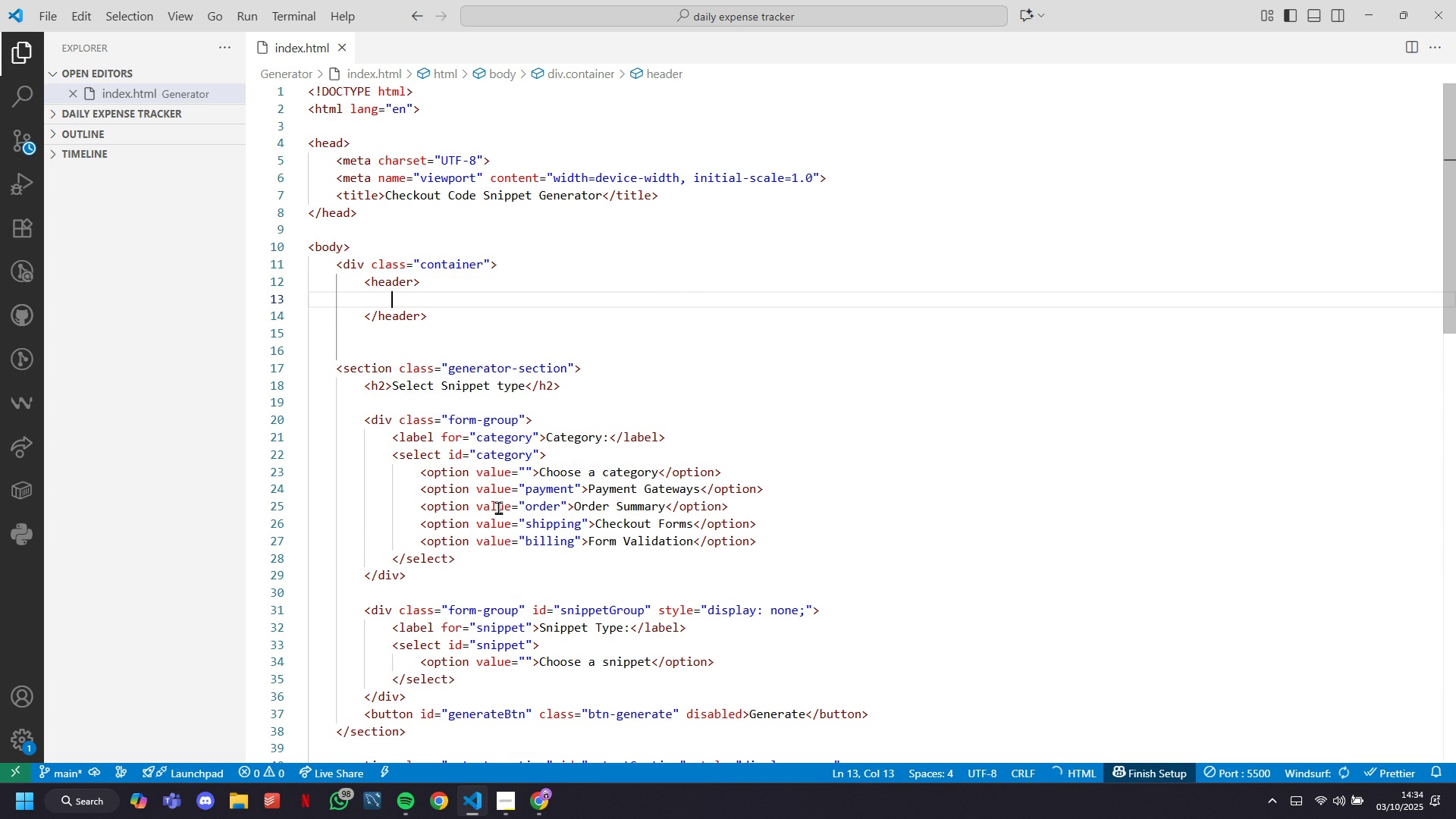 
key(Backspace)
 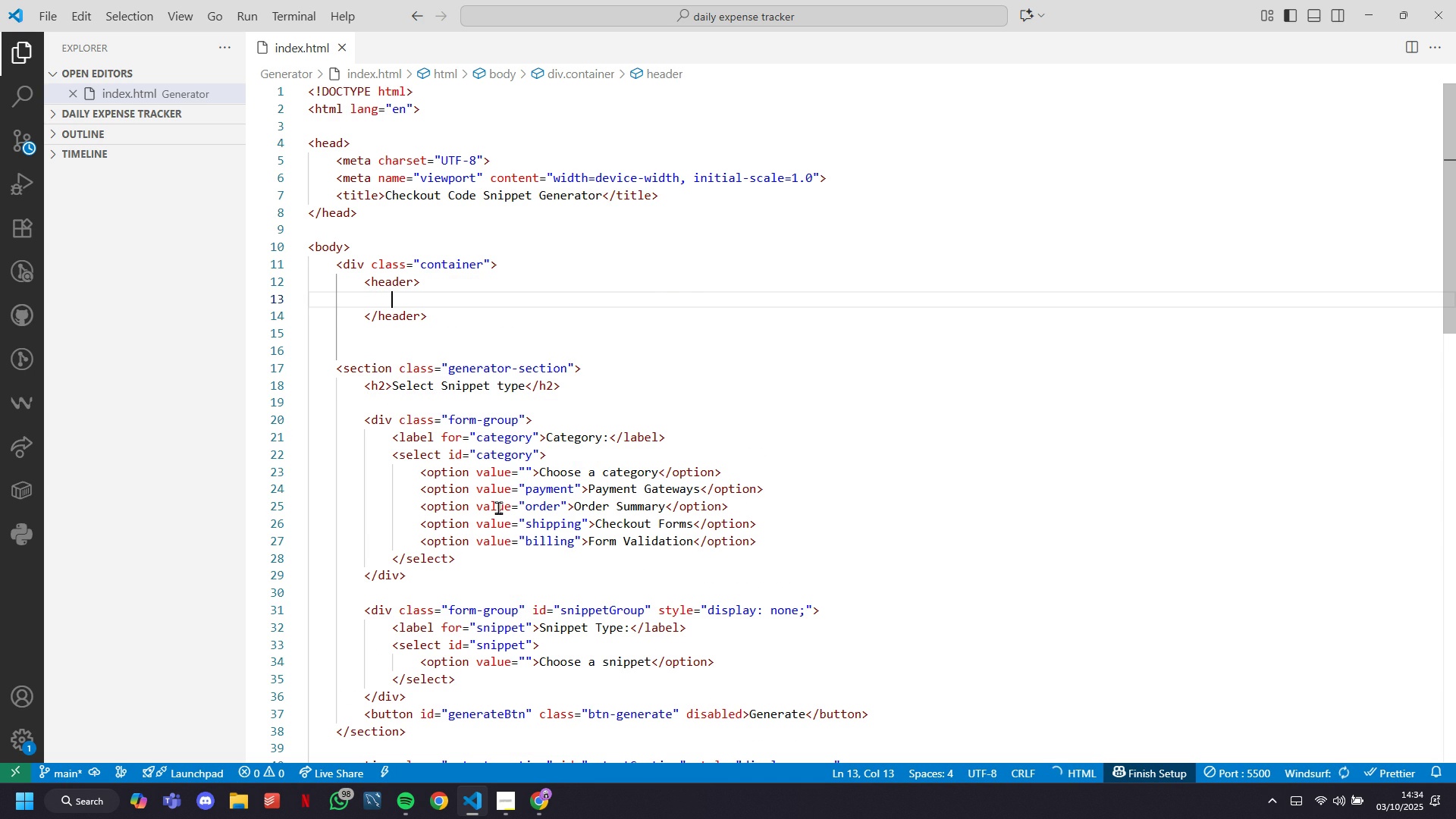 
key(Enter)
 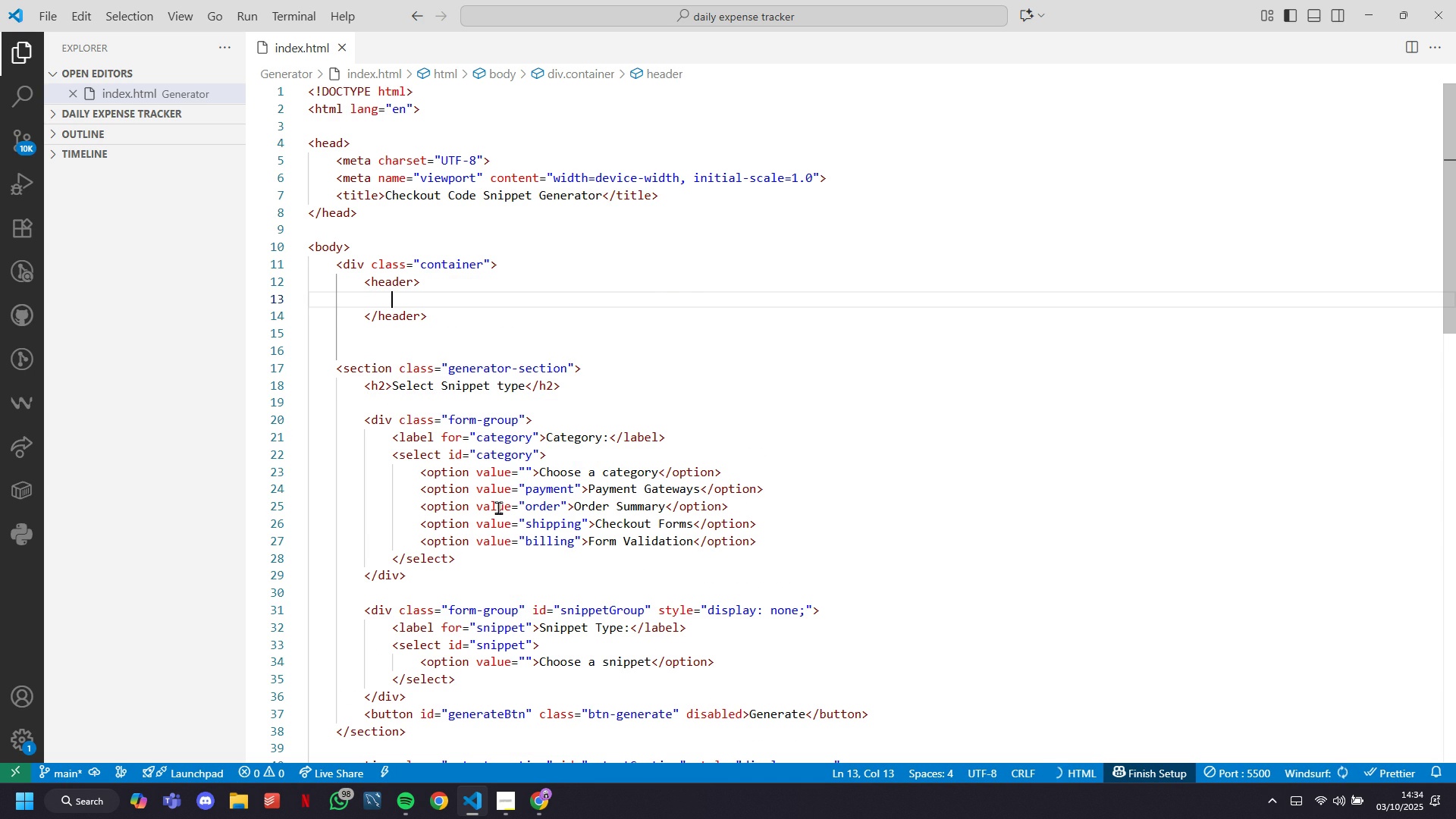 
type(h1)
key(Tab)
key(Tab)
 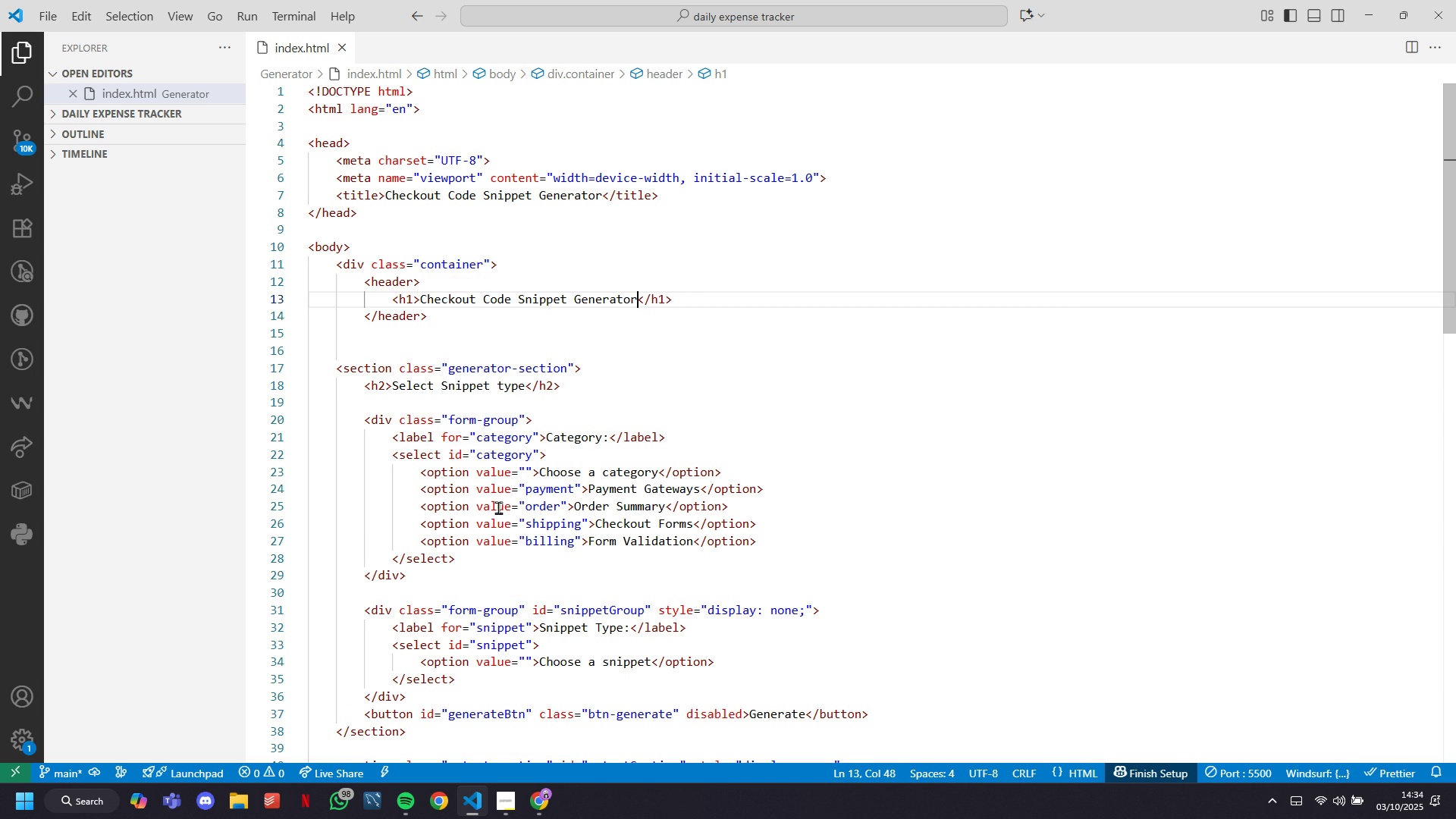 
key(ArrowRight)
 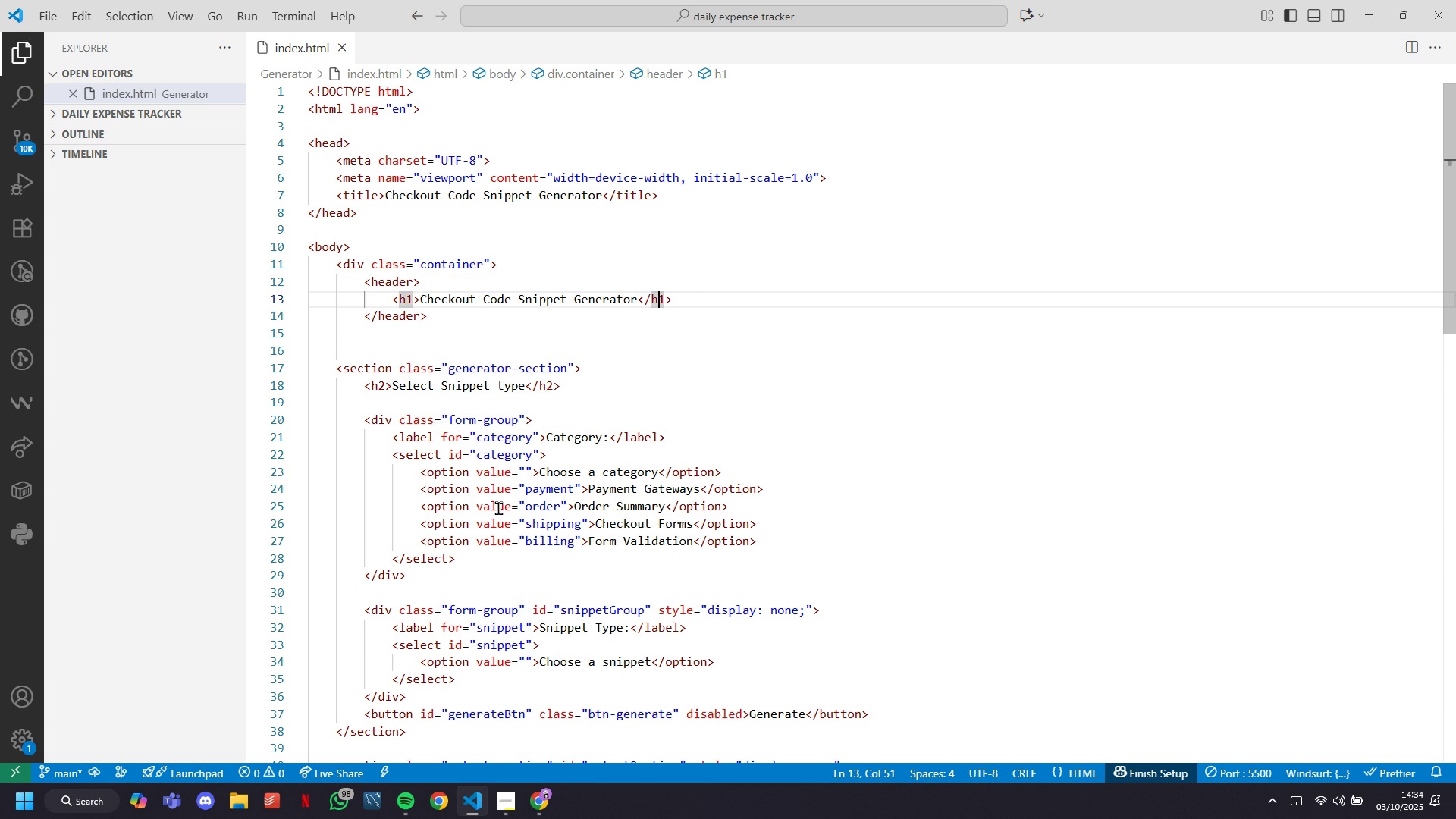 
key(ArrowRight)
 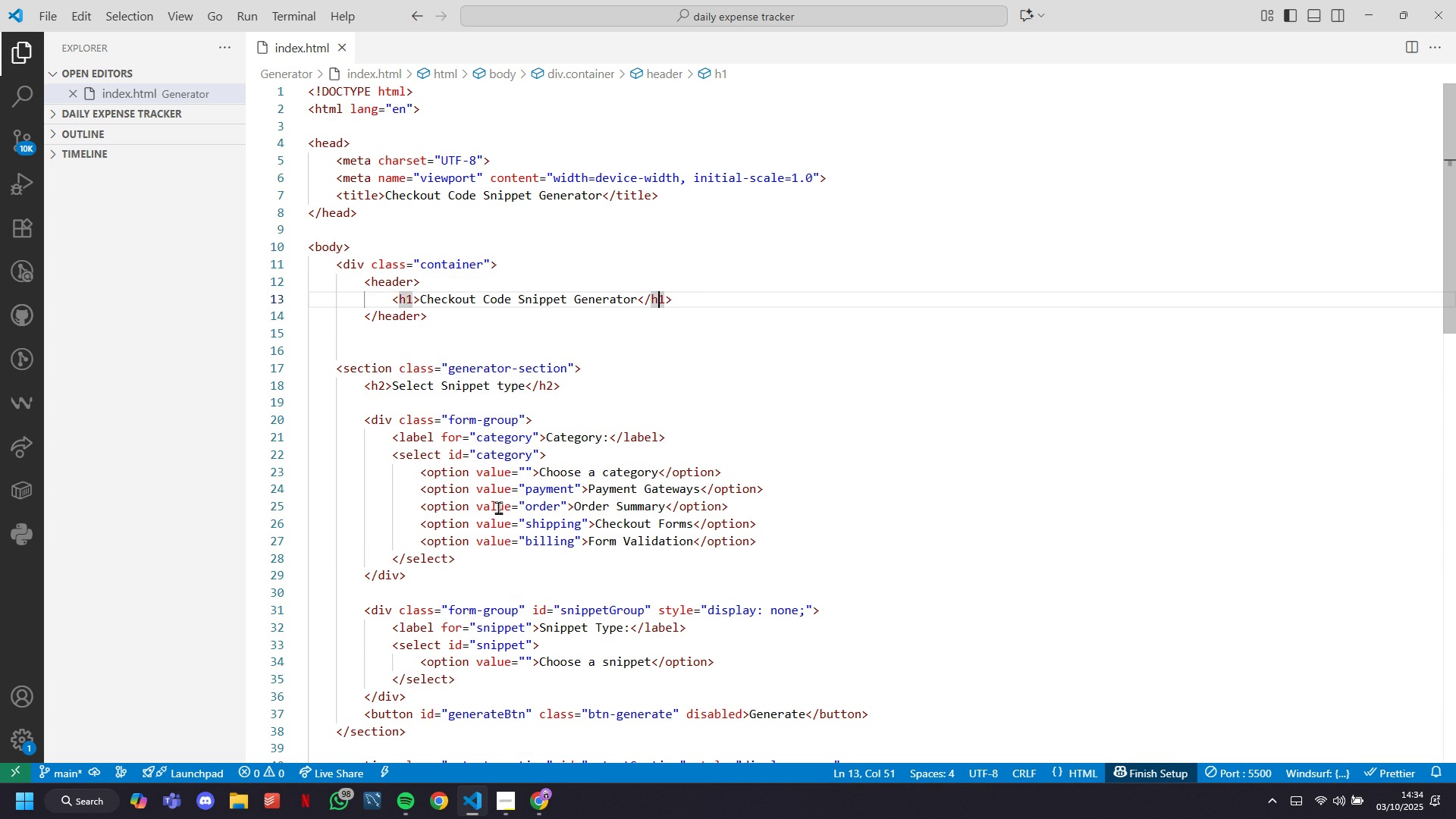 
key(ArrowRight)
 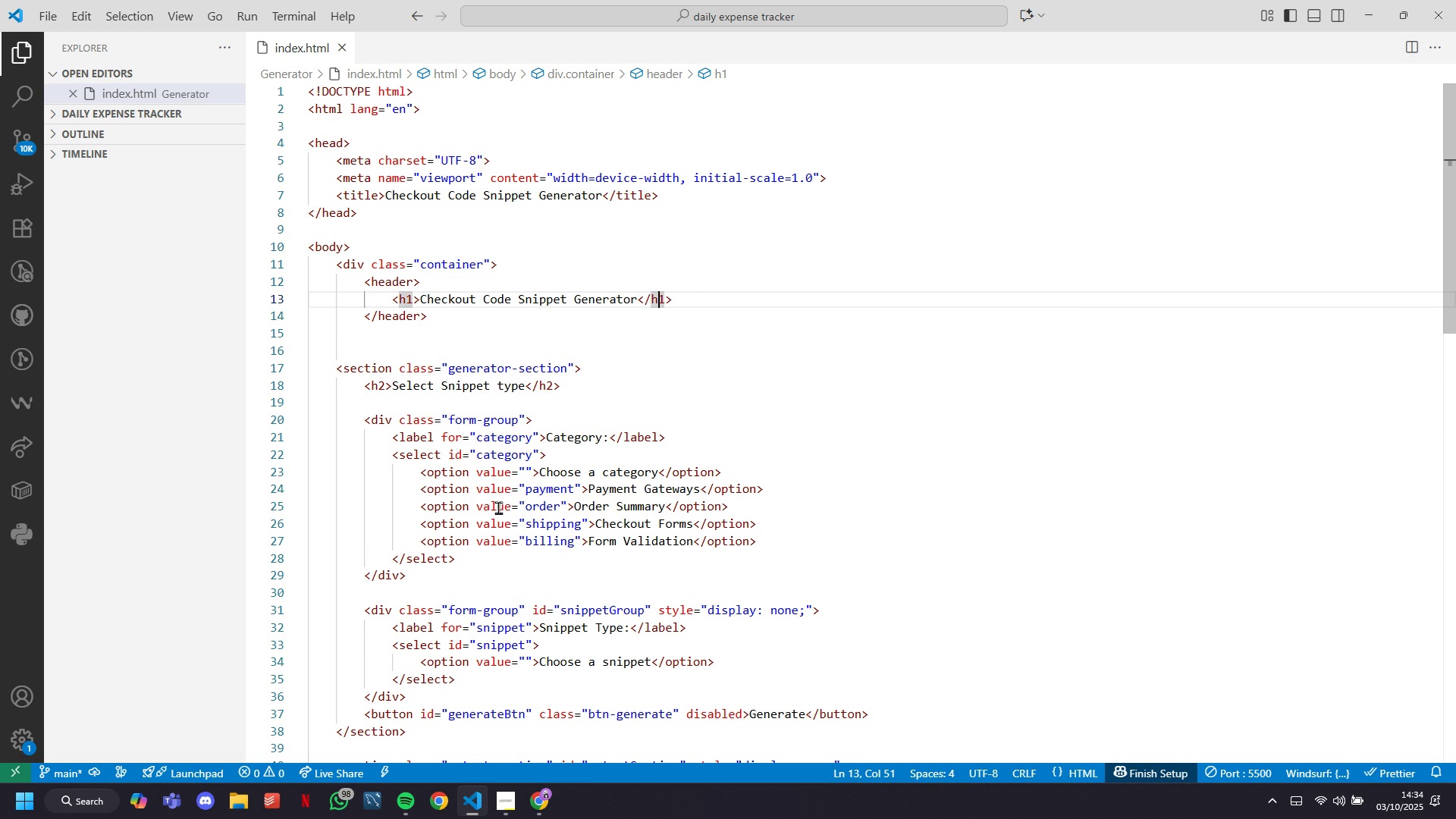 
key(ArrowRight)
 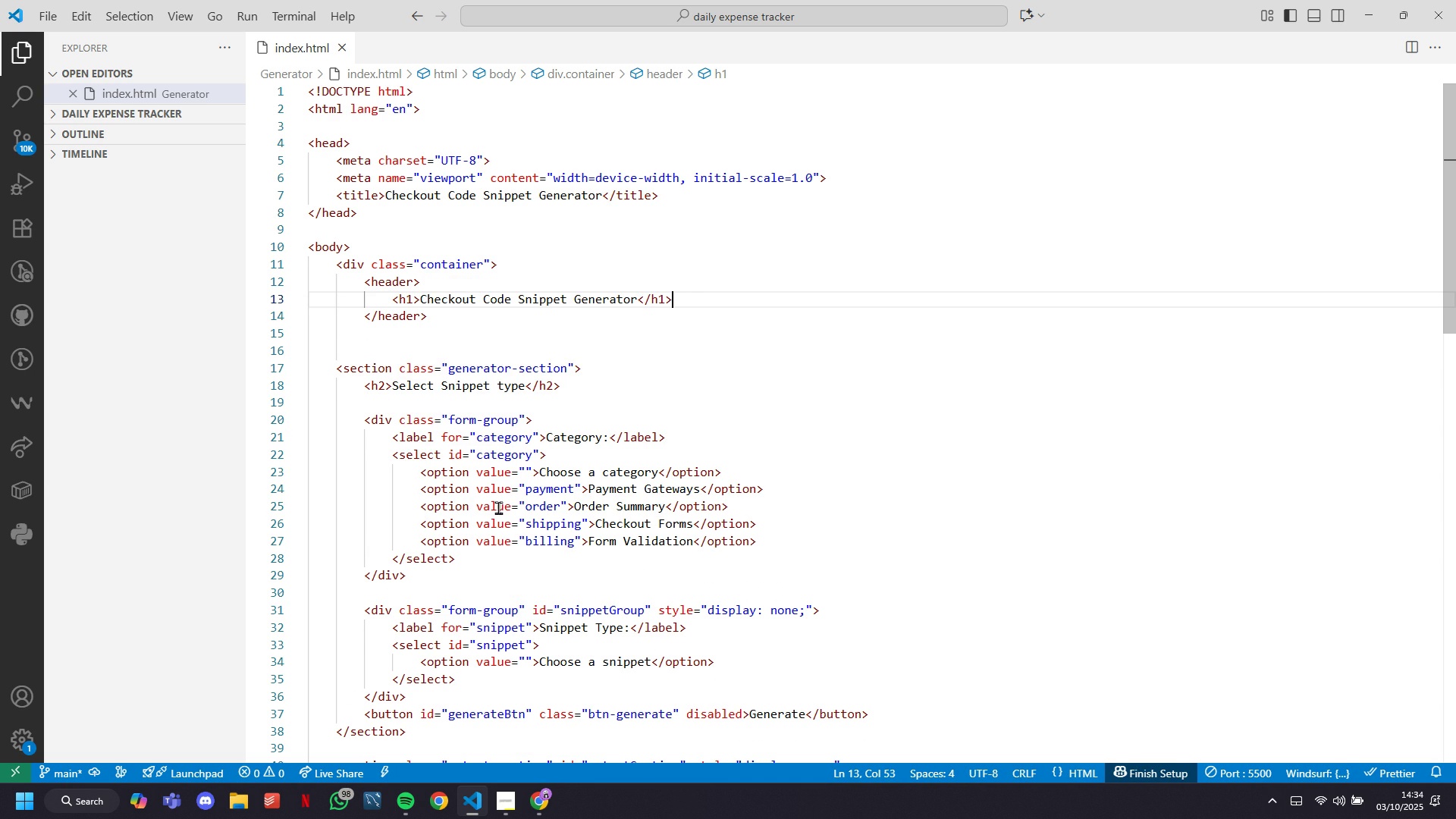 
key(ArrowRight)
 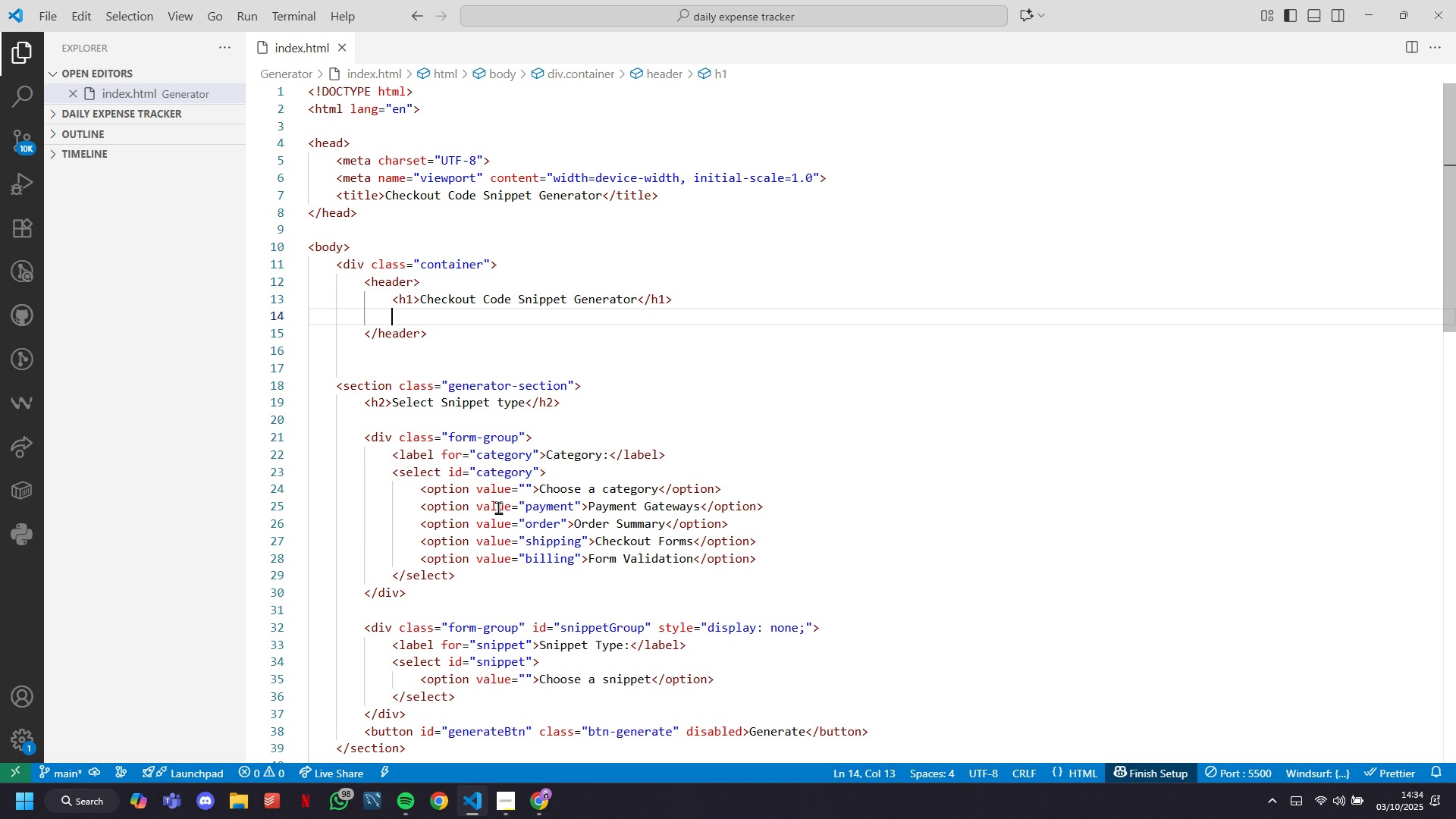 
key(Enter)
 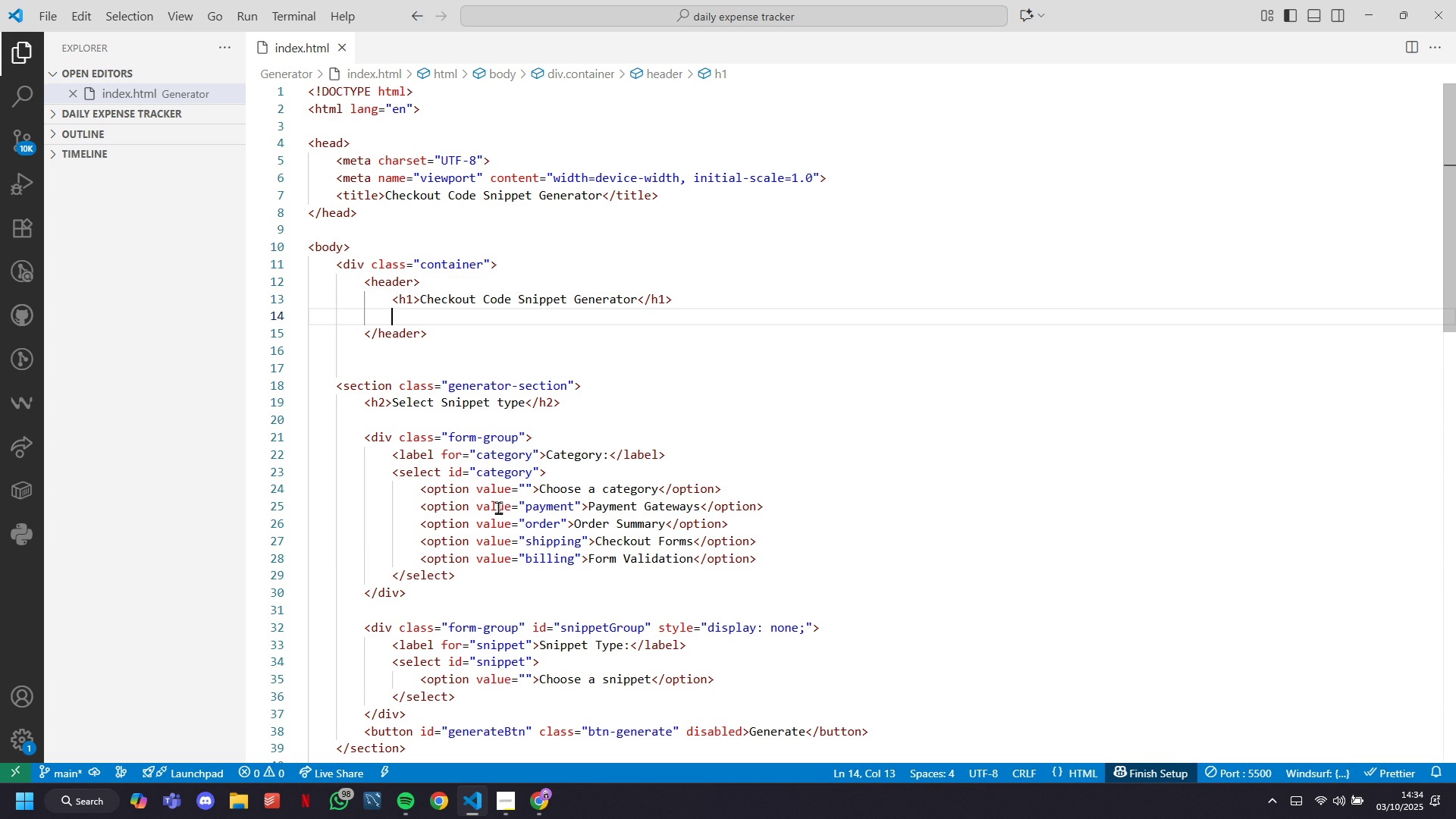 
key(P)
 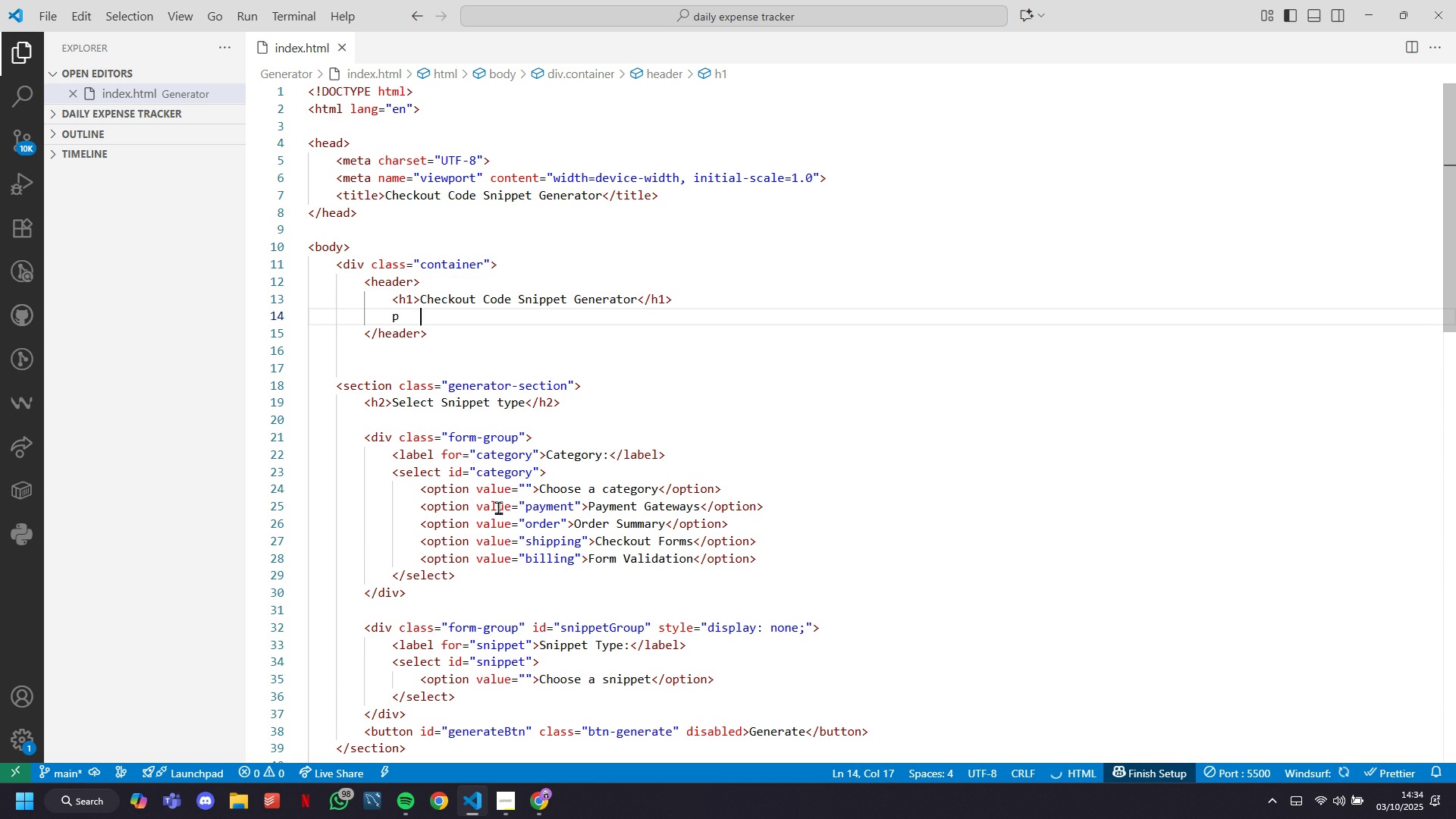 
key(Tab)
 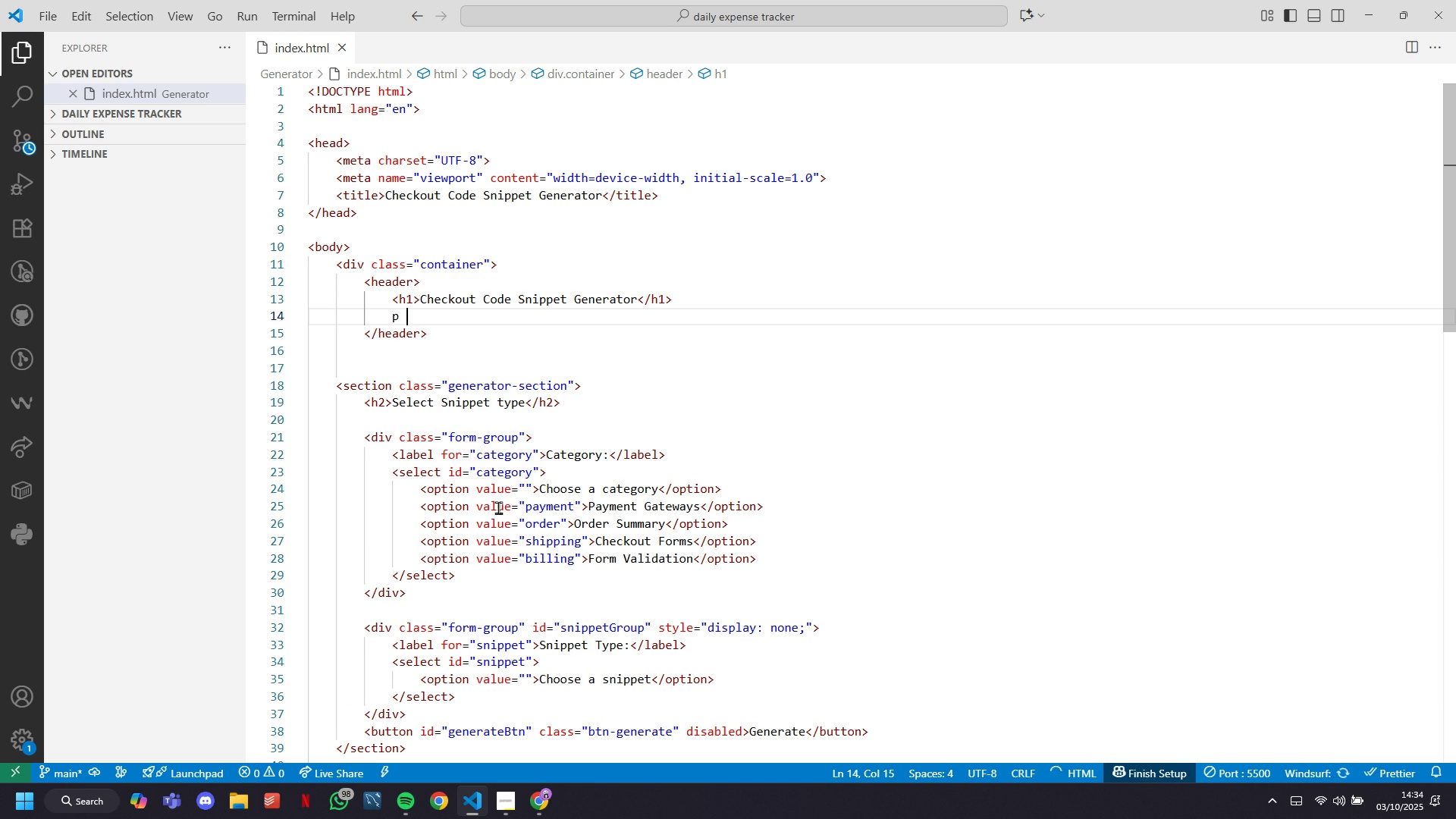 
key(Backspace)
 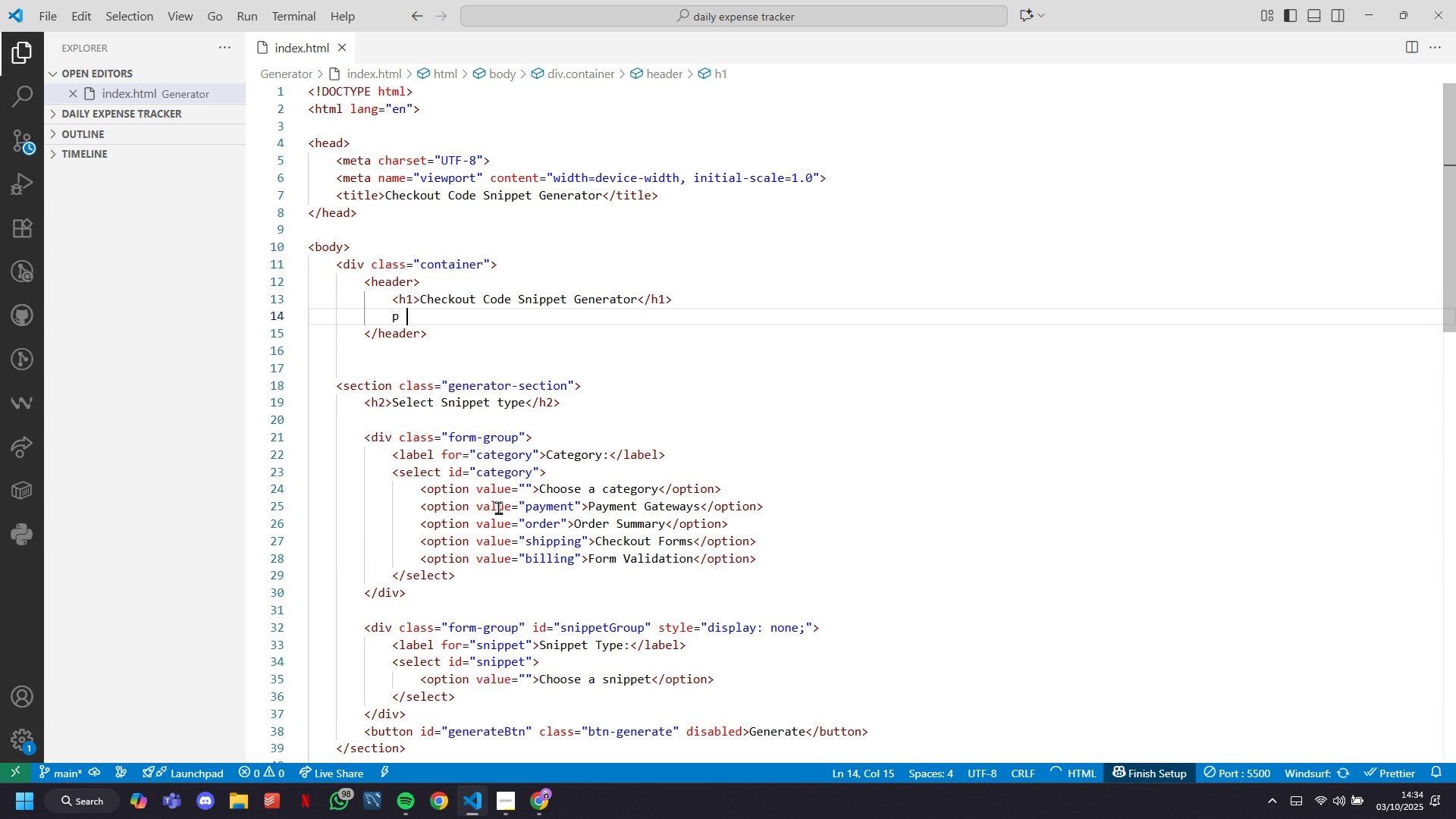 
key(Backspace)
 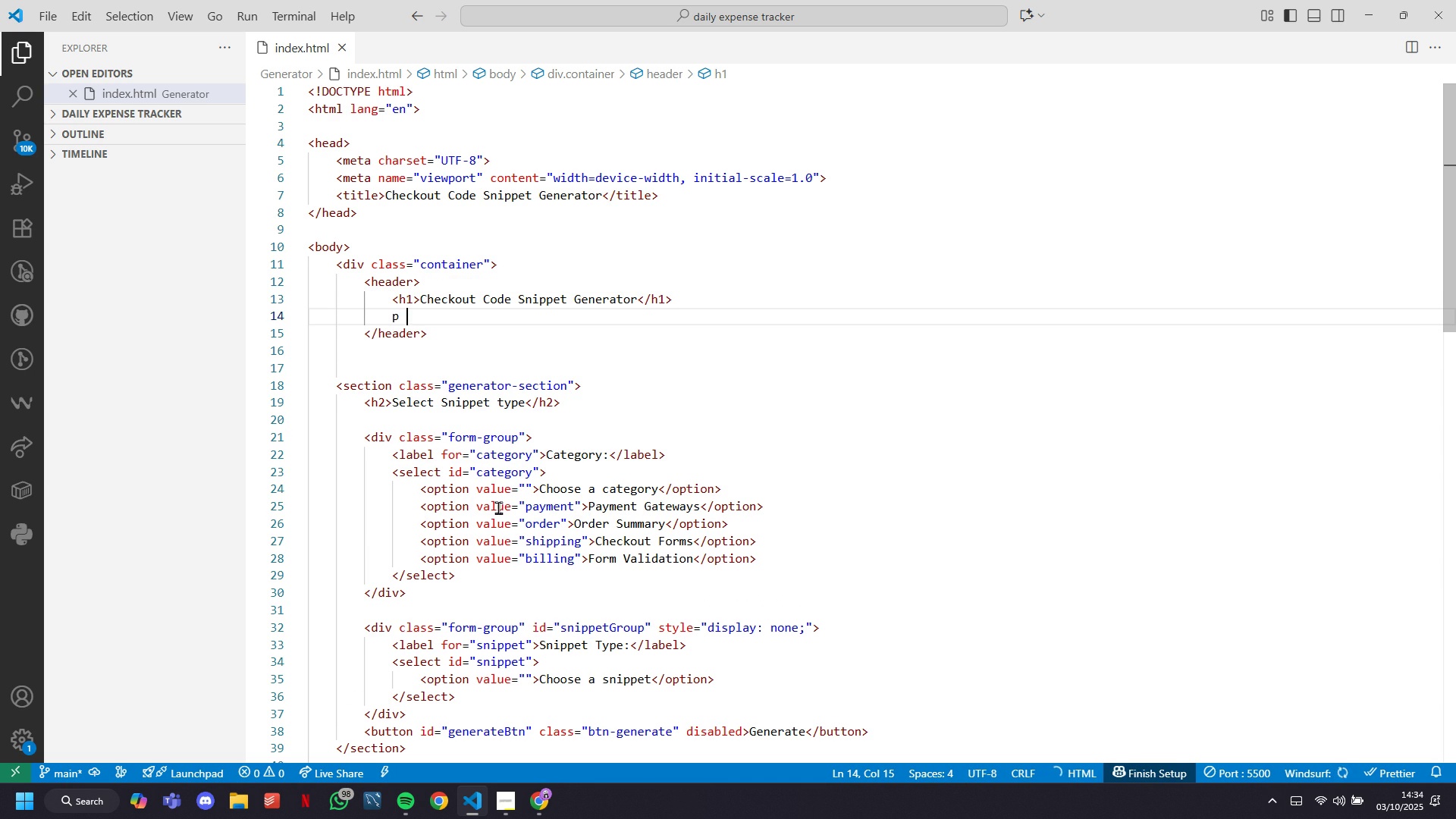 
key(Backspace)
 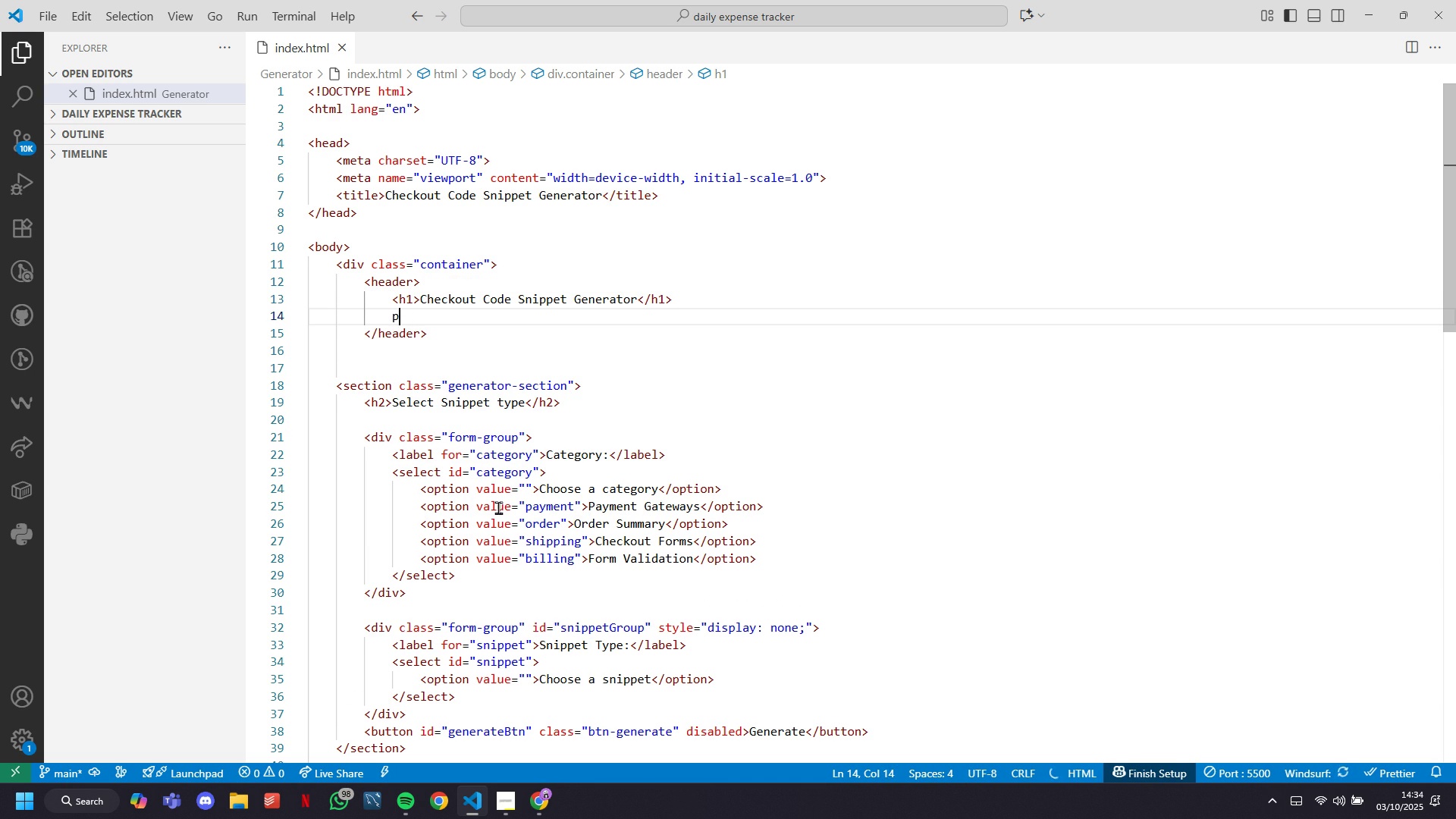 
key(Backspace)